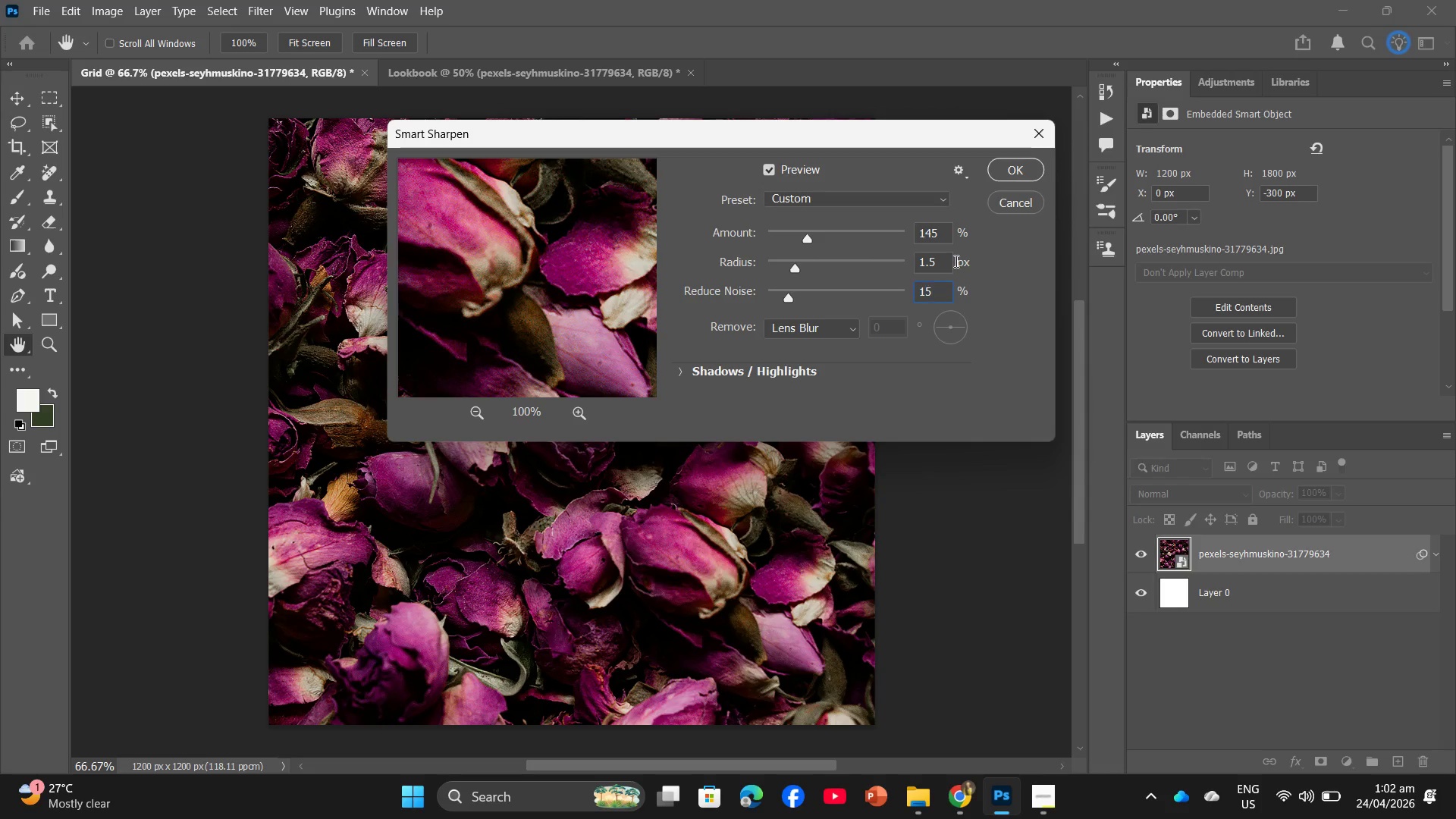 
left_click([1006, 162])
 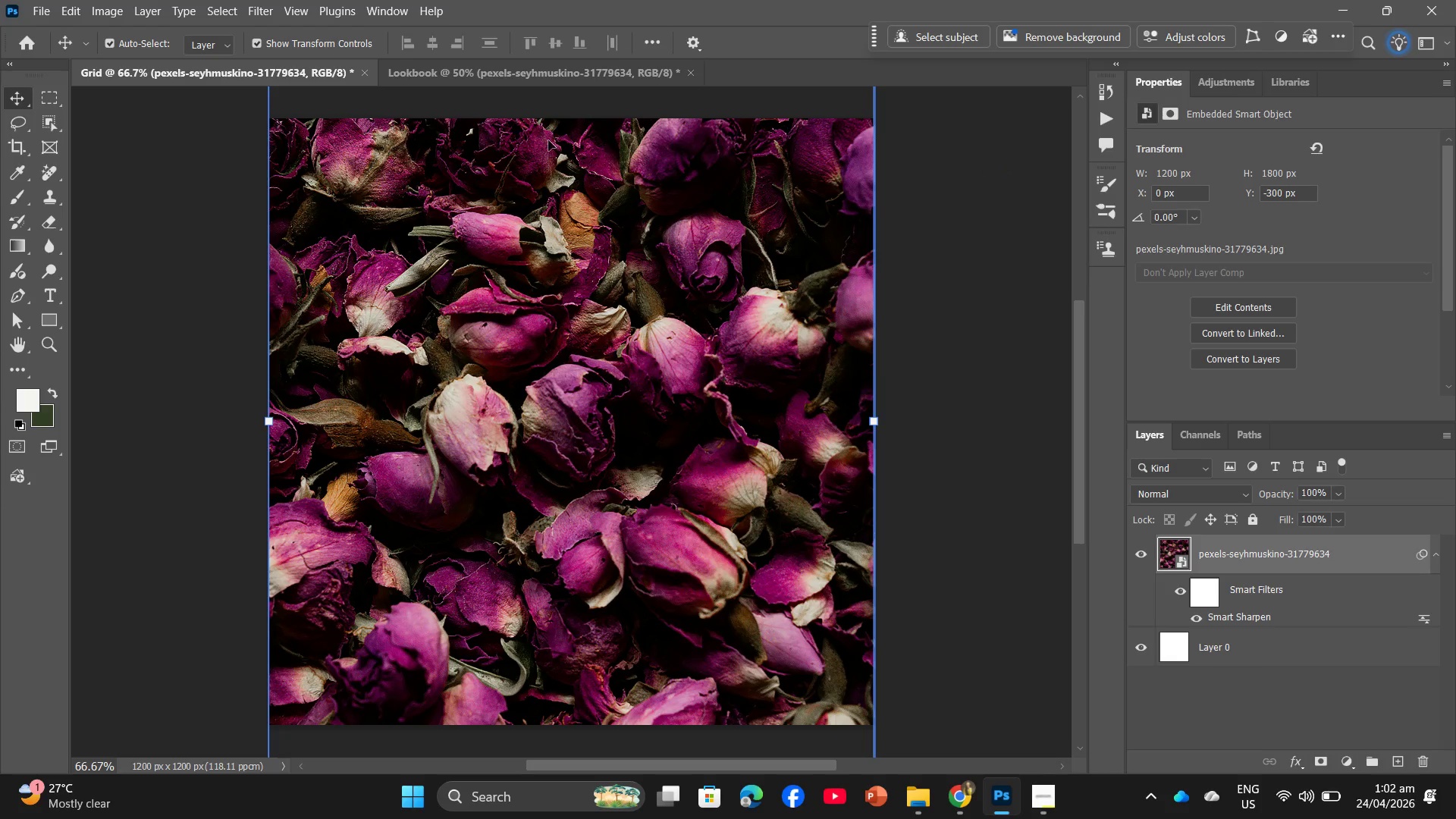 
left_click([439, 82])
 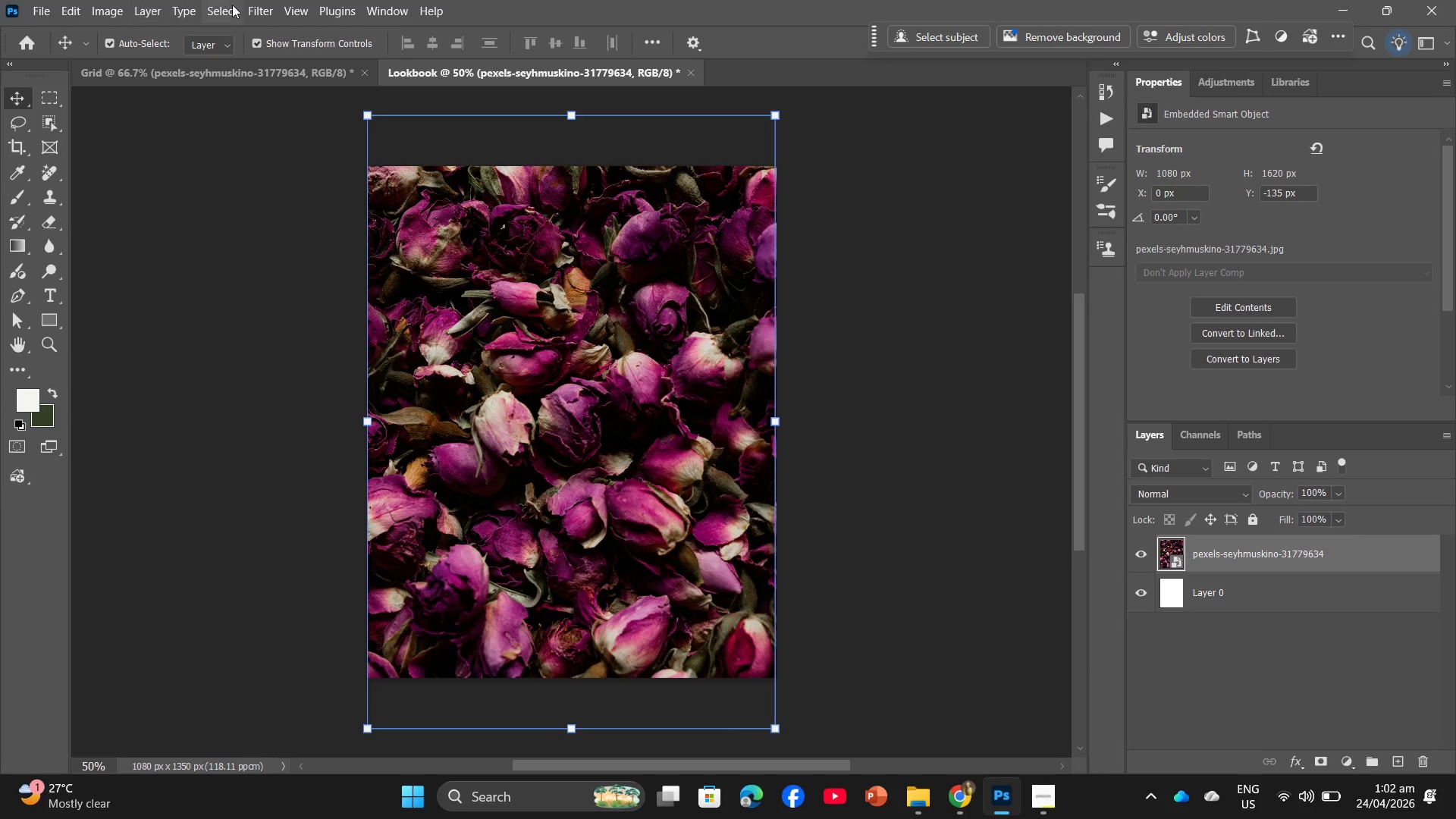 
left_click([270, 4])
 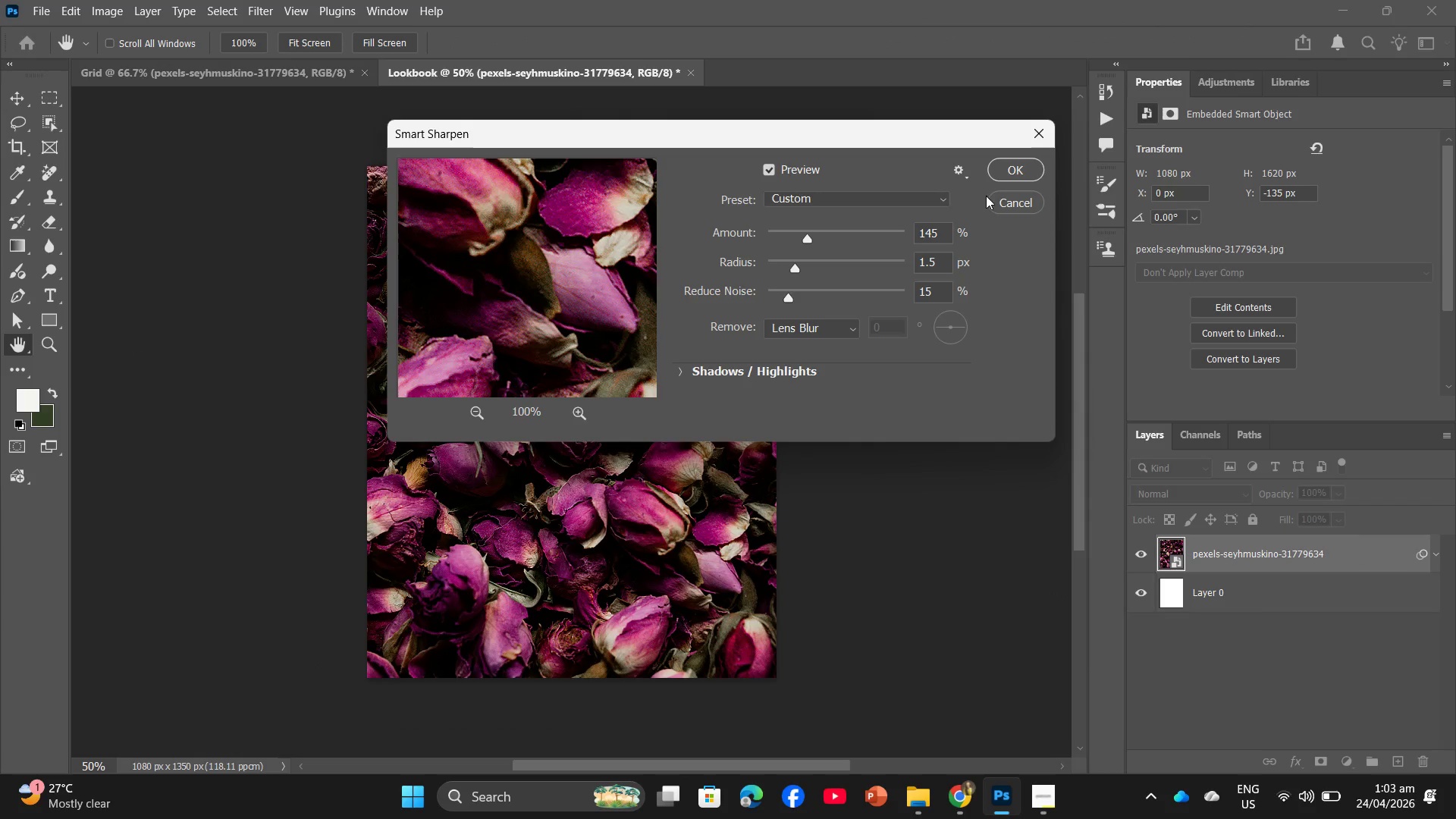 
wait(8.06)
 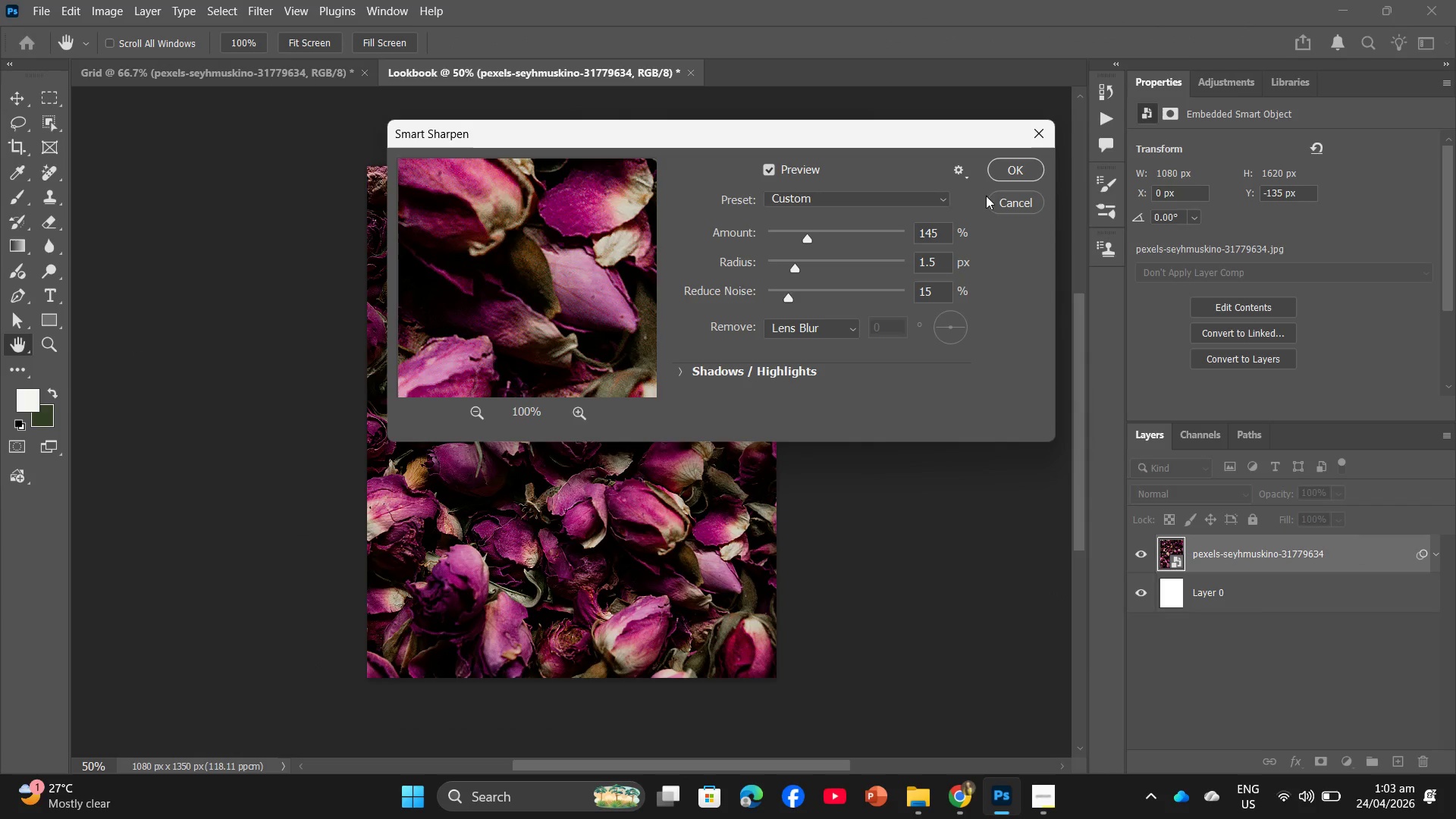 
left_click([935, 287])
 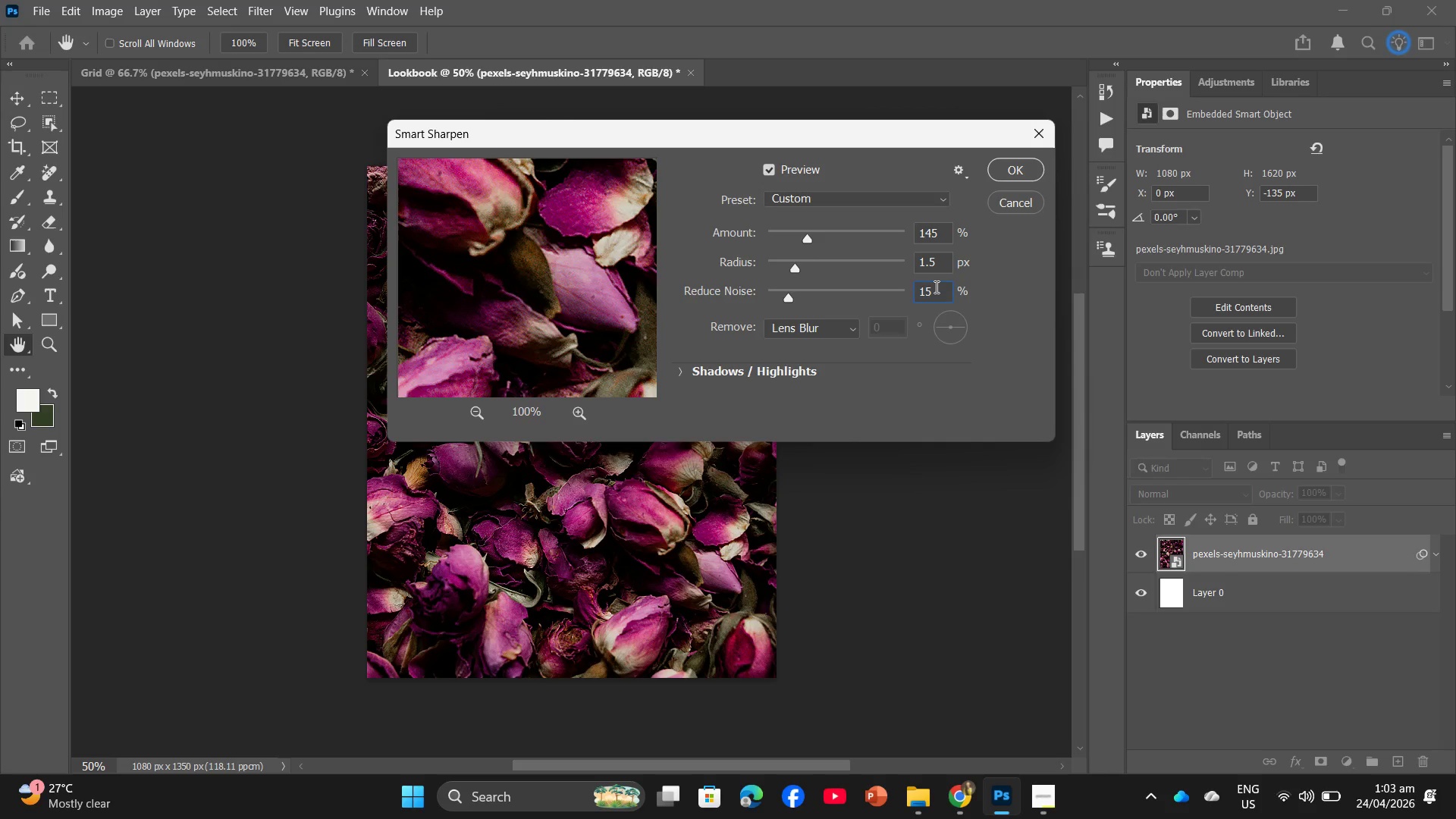 
key(Backspace)
 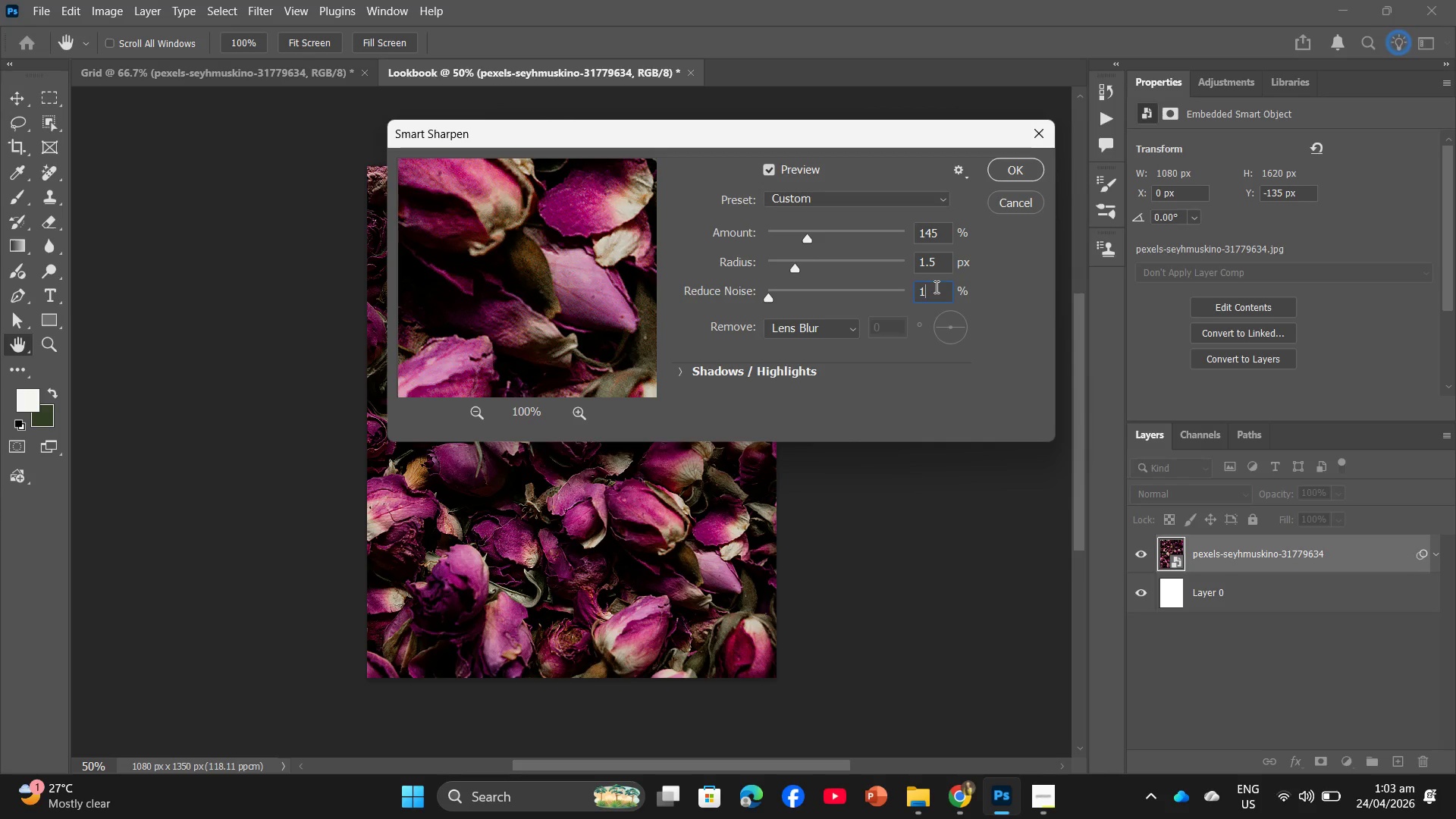 
key(8)
 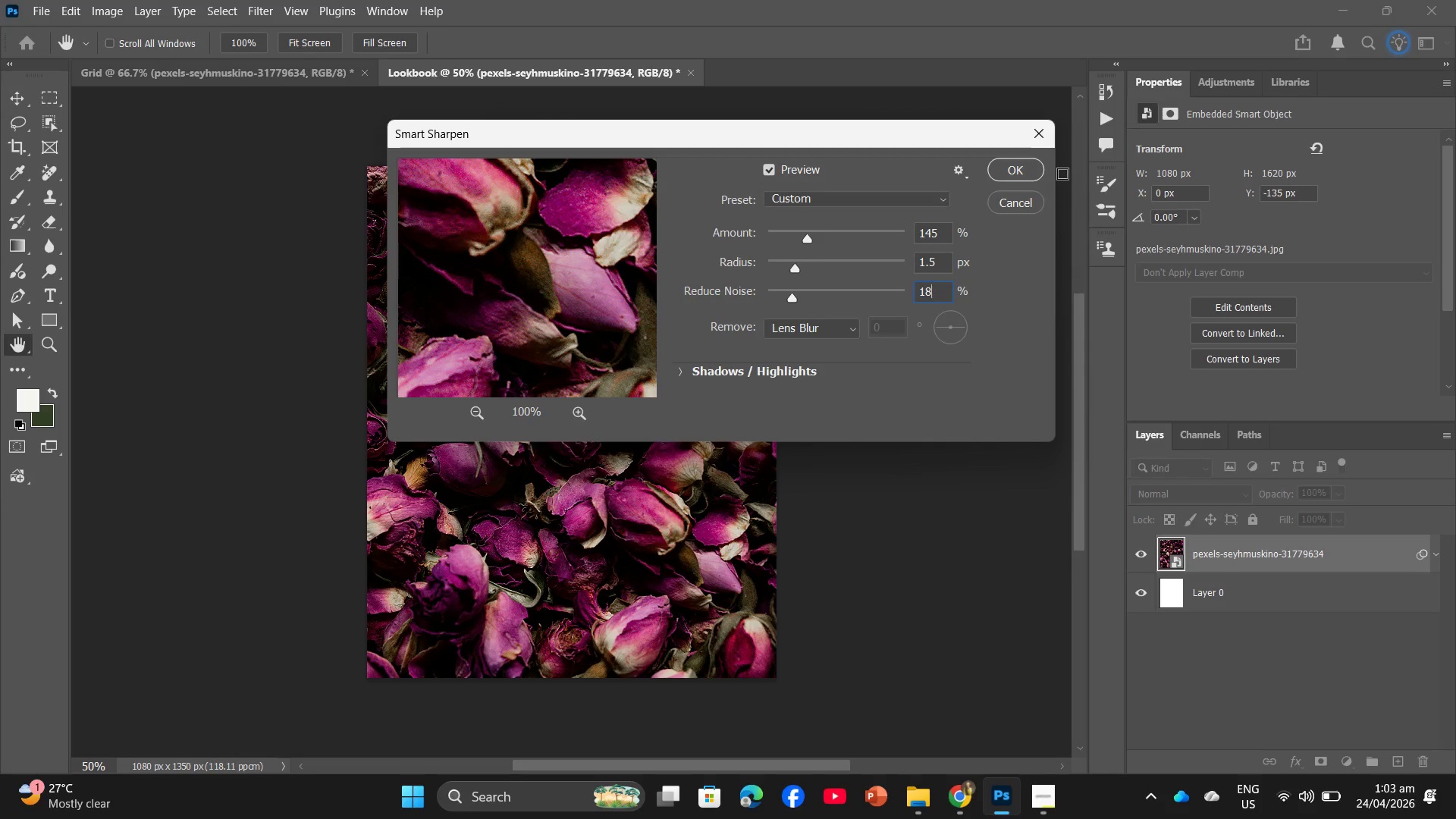 
left_click([1028, 168])
 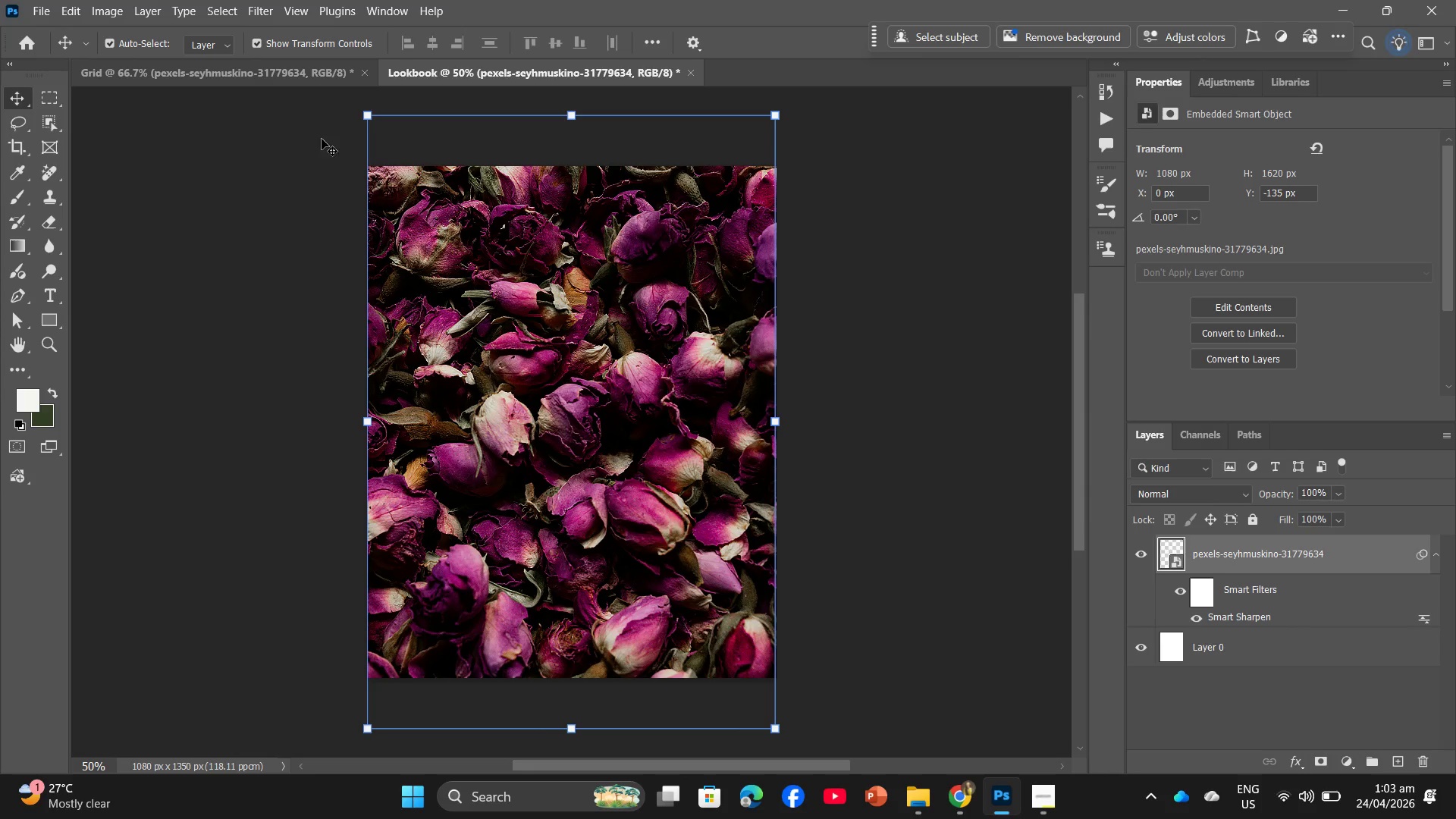 
left_click([293, 77])
 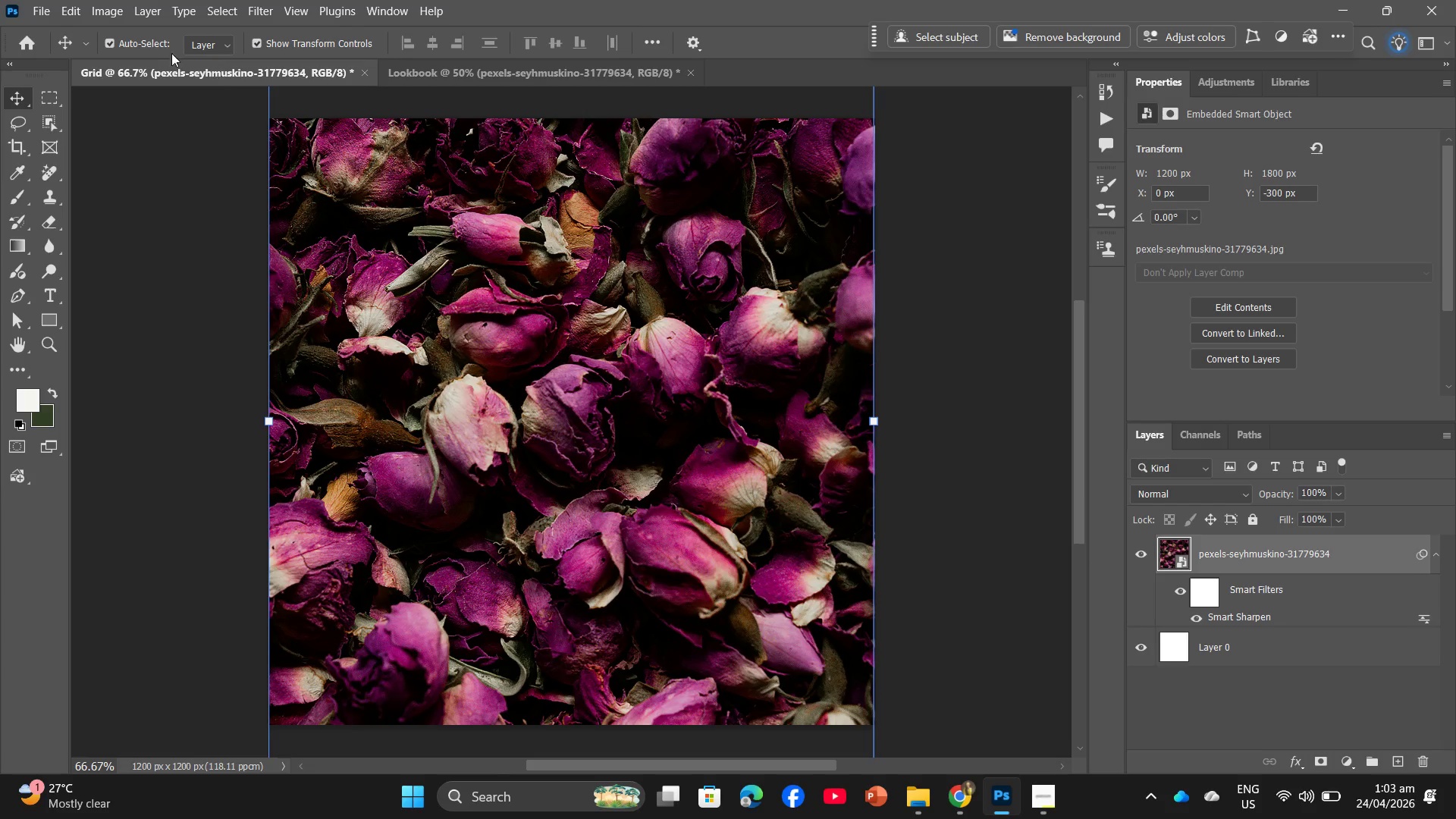 
mouse_move([42, 14])
 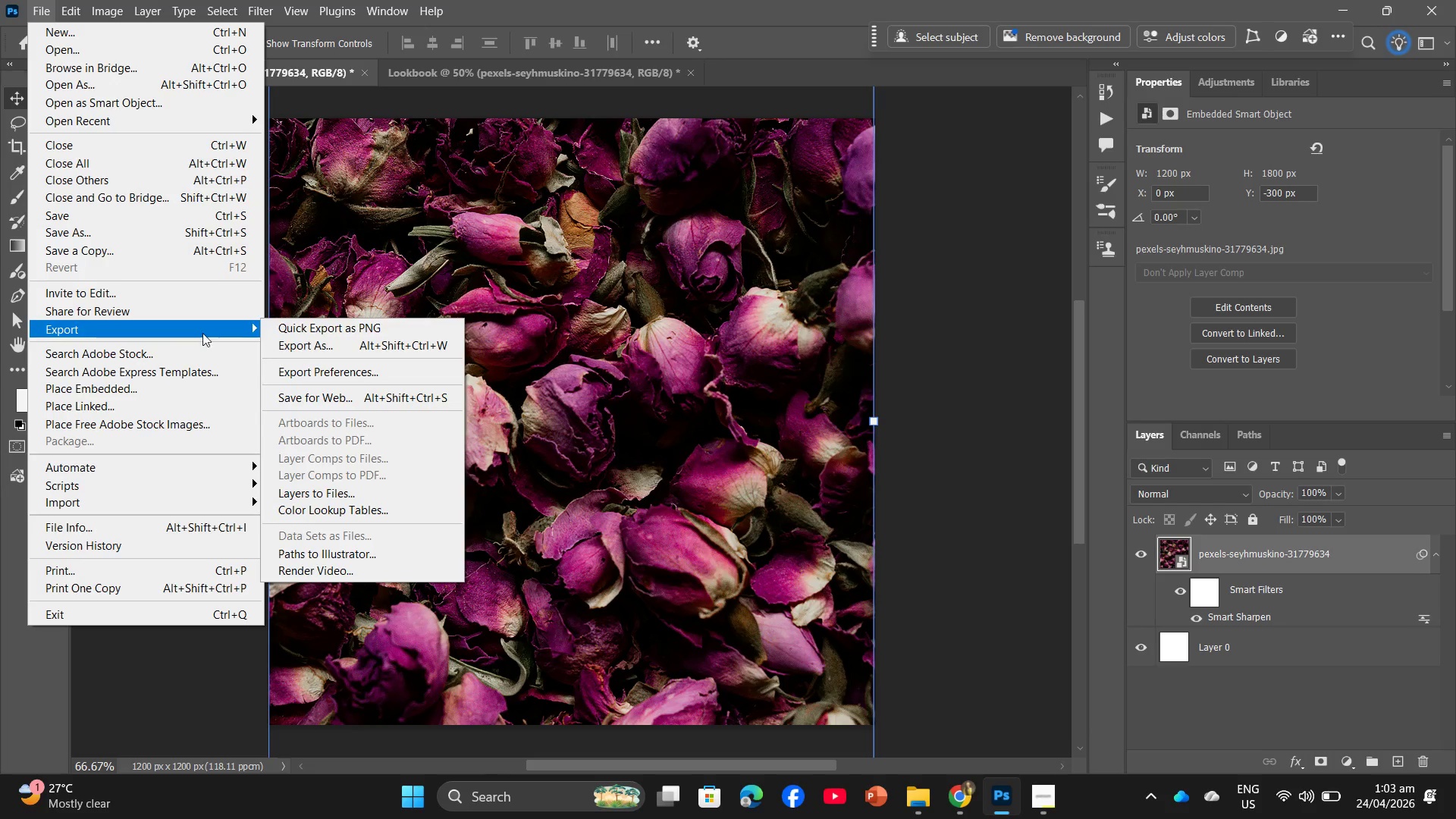 
left_click([293, 349])
 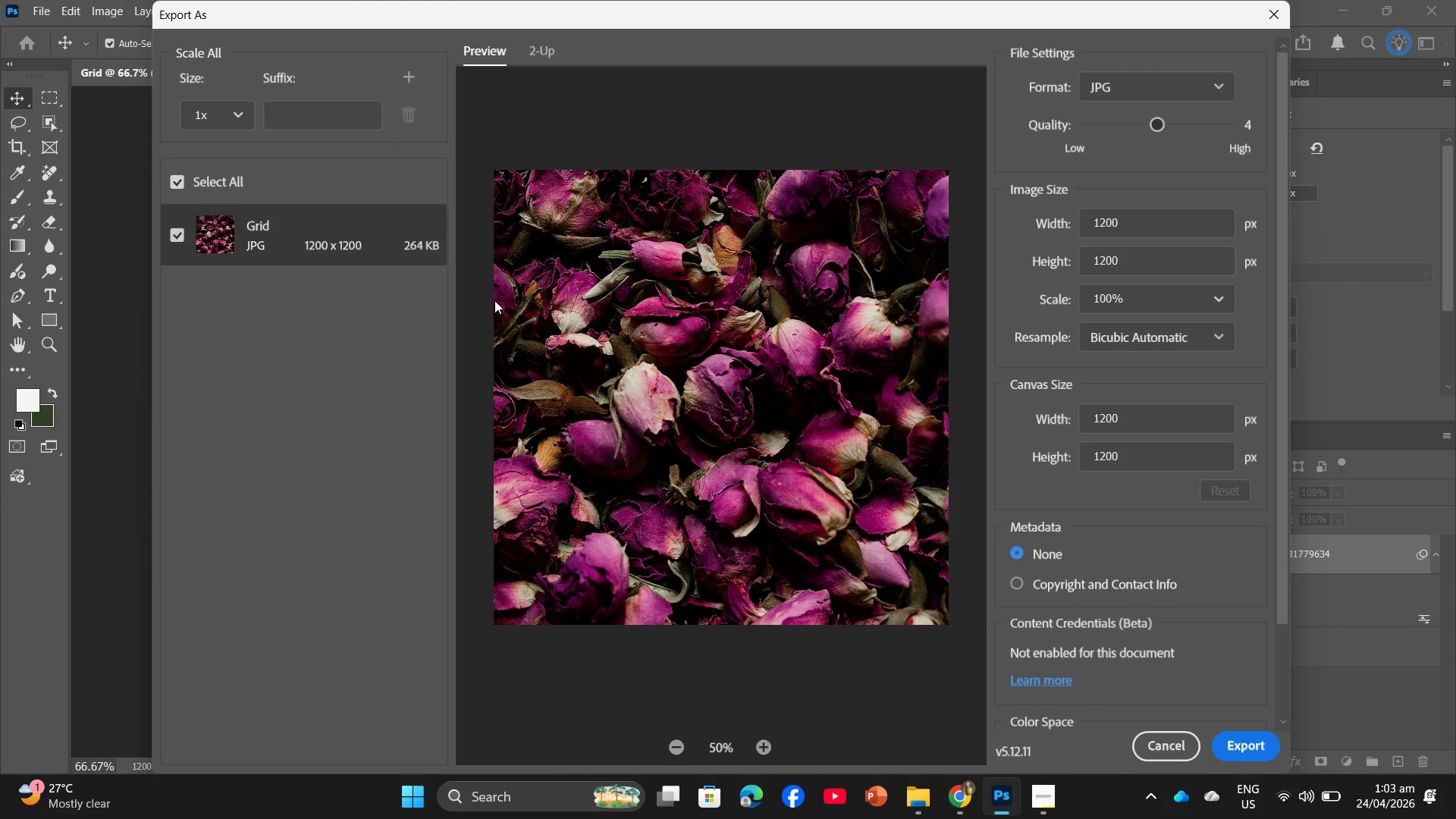 
left_click_drag(start_coordinate=[1156, 119], to_coordinate=[1175, 124])
 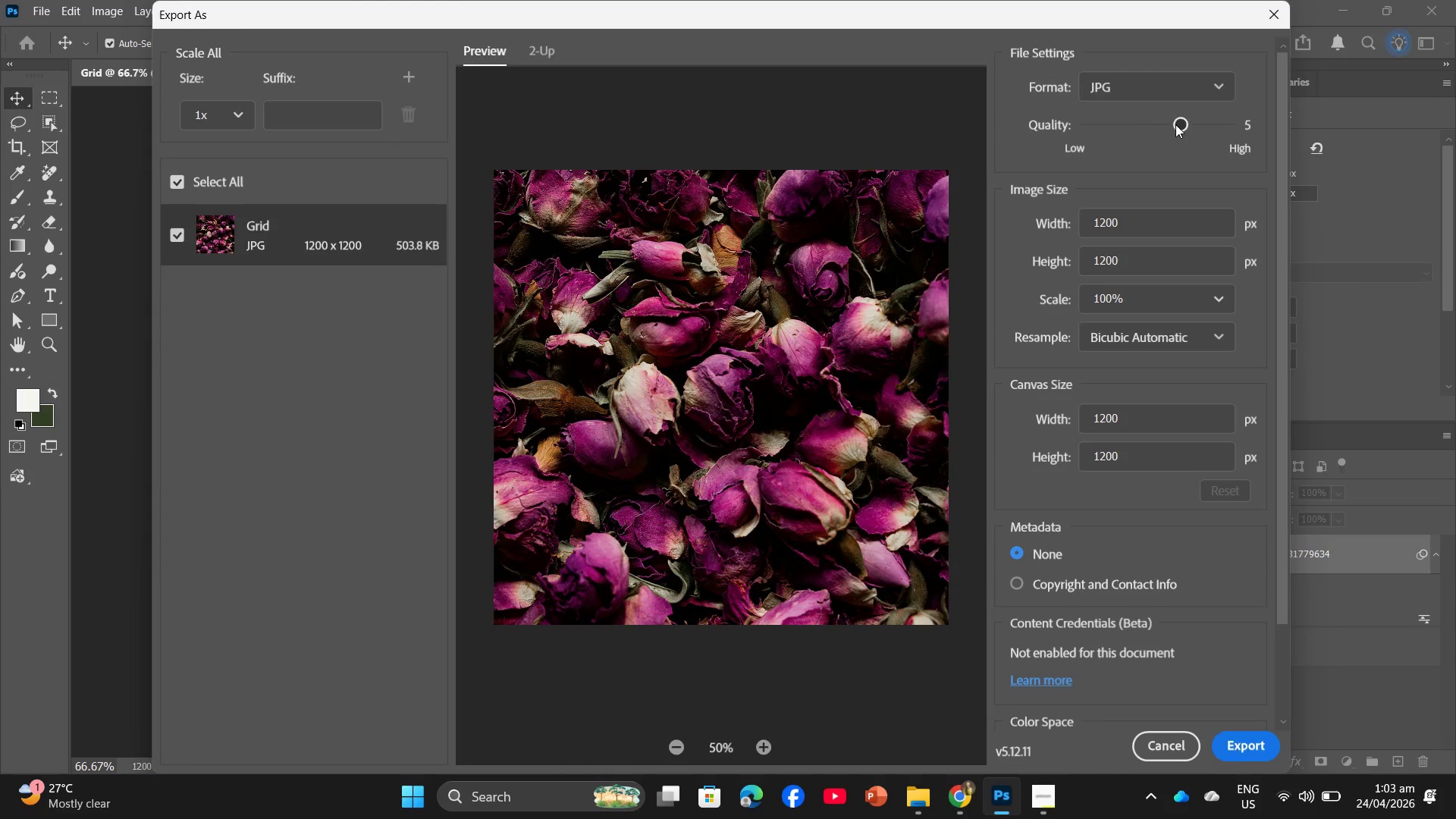 
left_click_drag(start_coordinate=[1175, 124], to_coordinate=[1160, 125])
 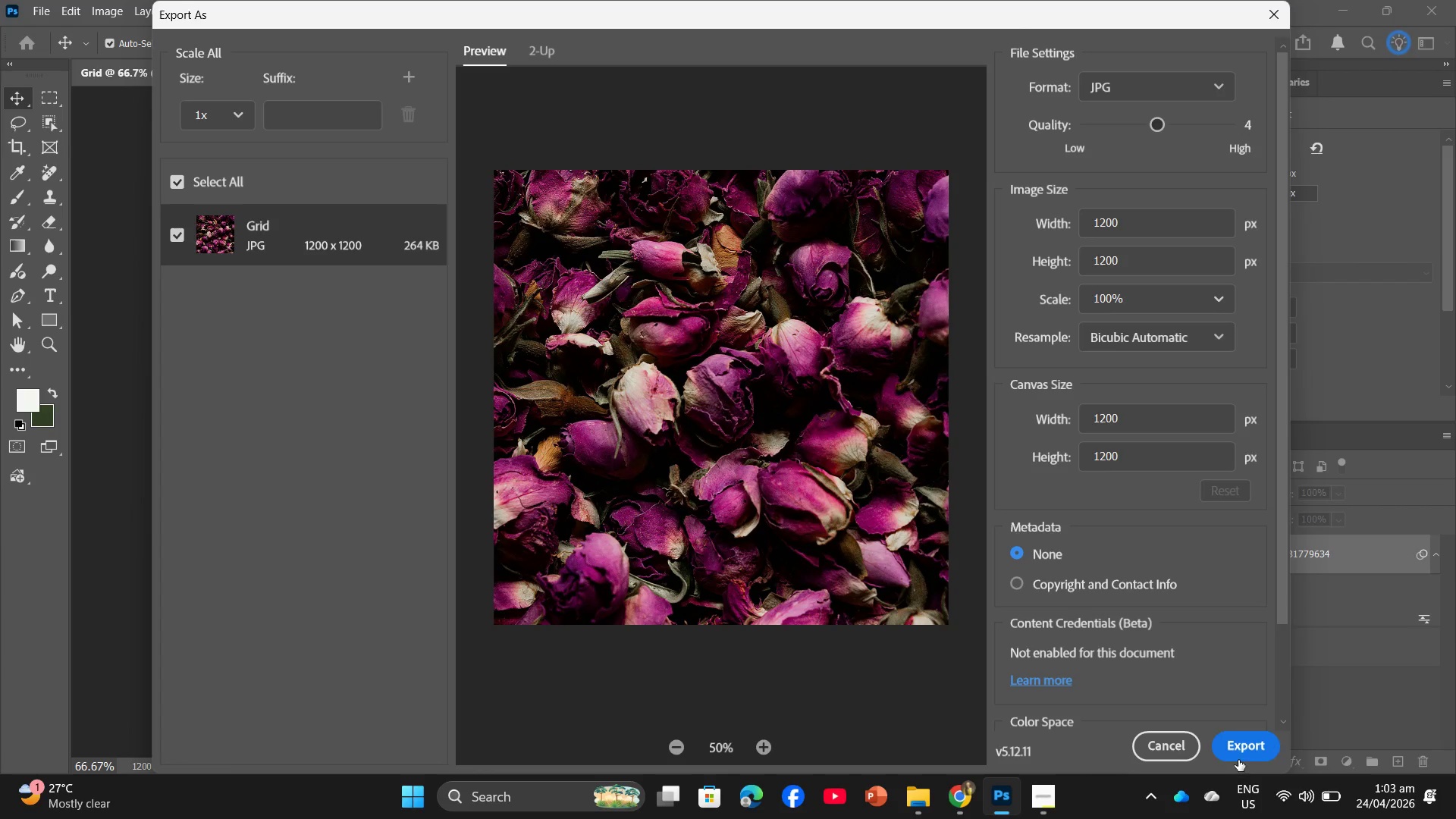 
left_click([1244, 752])
 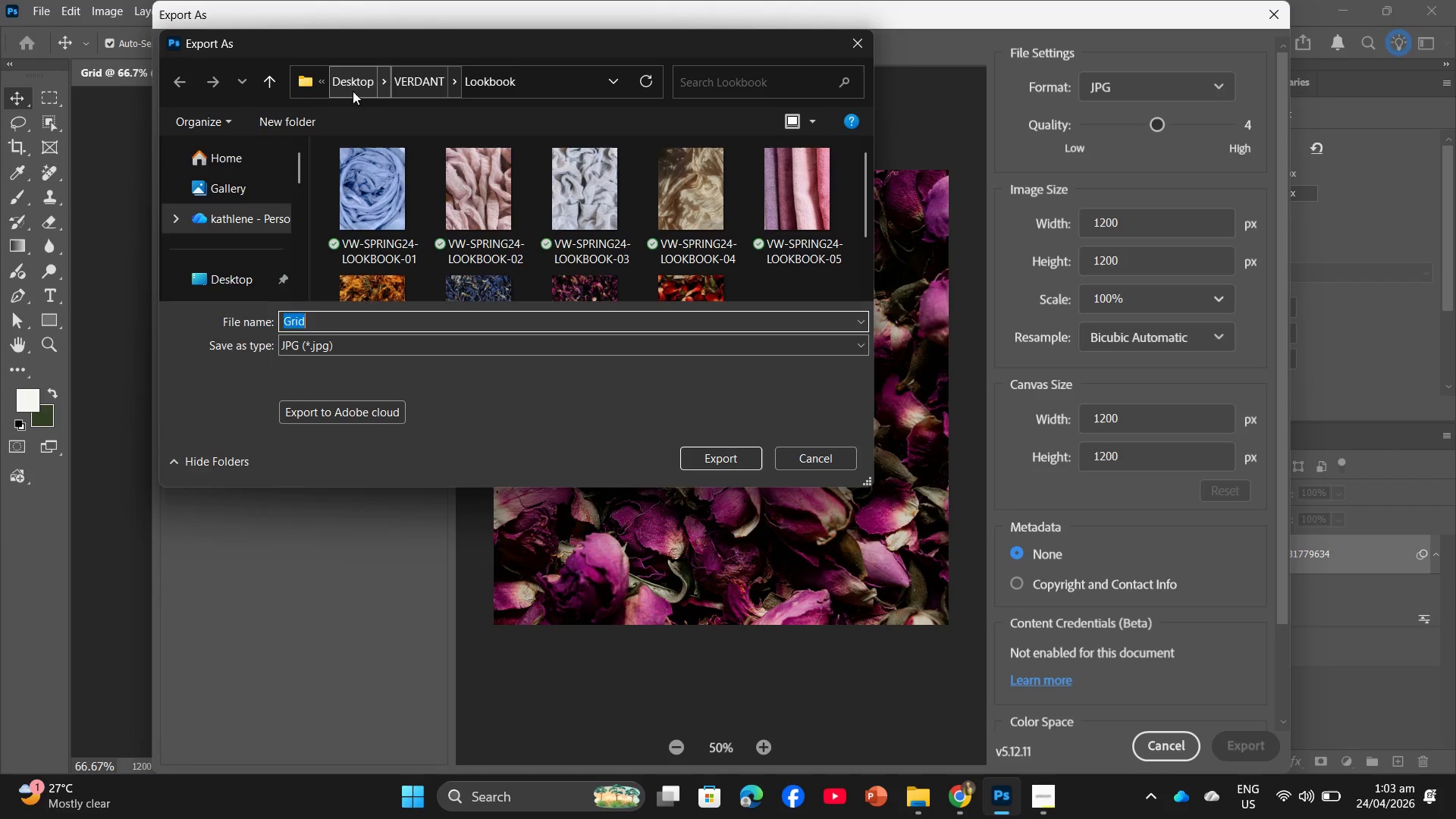 
left_click([433, 89])
 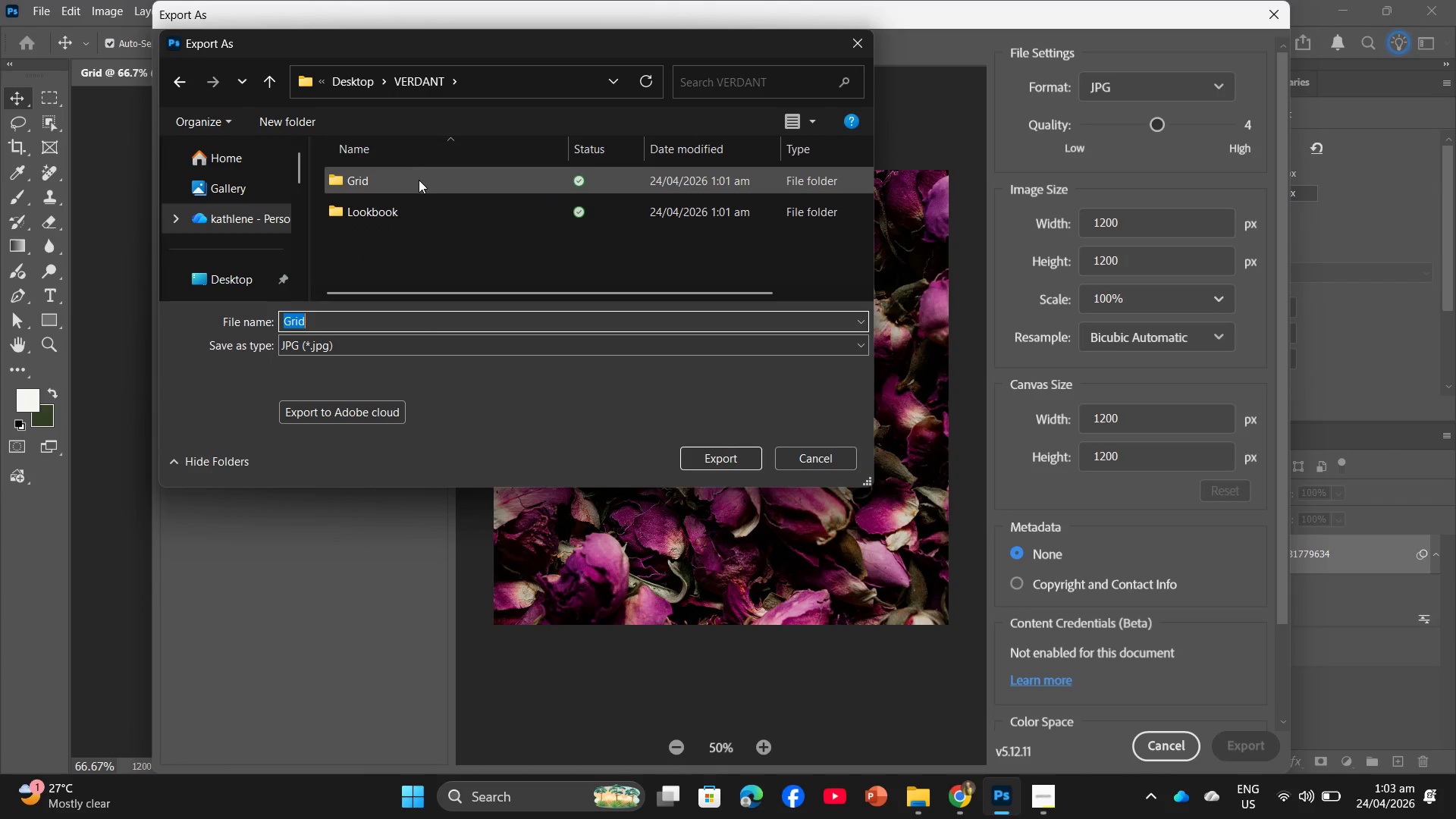 
double_click([419, 180])
 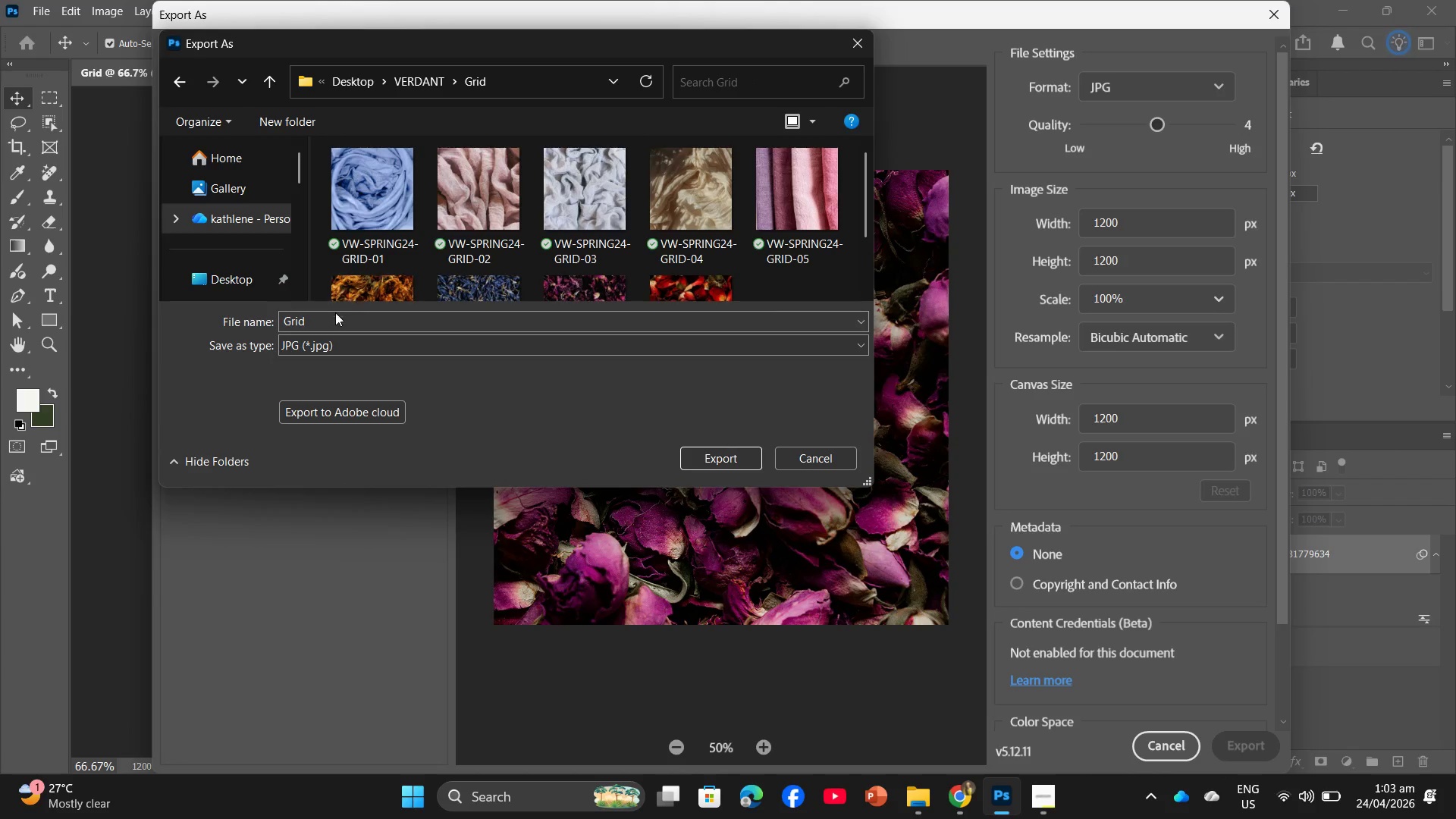 
left_click([334, 315])
 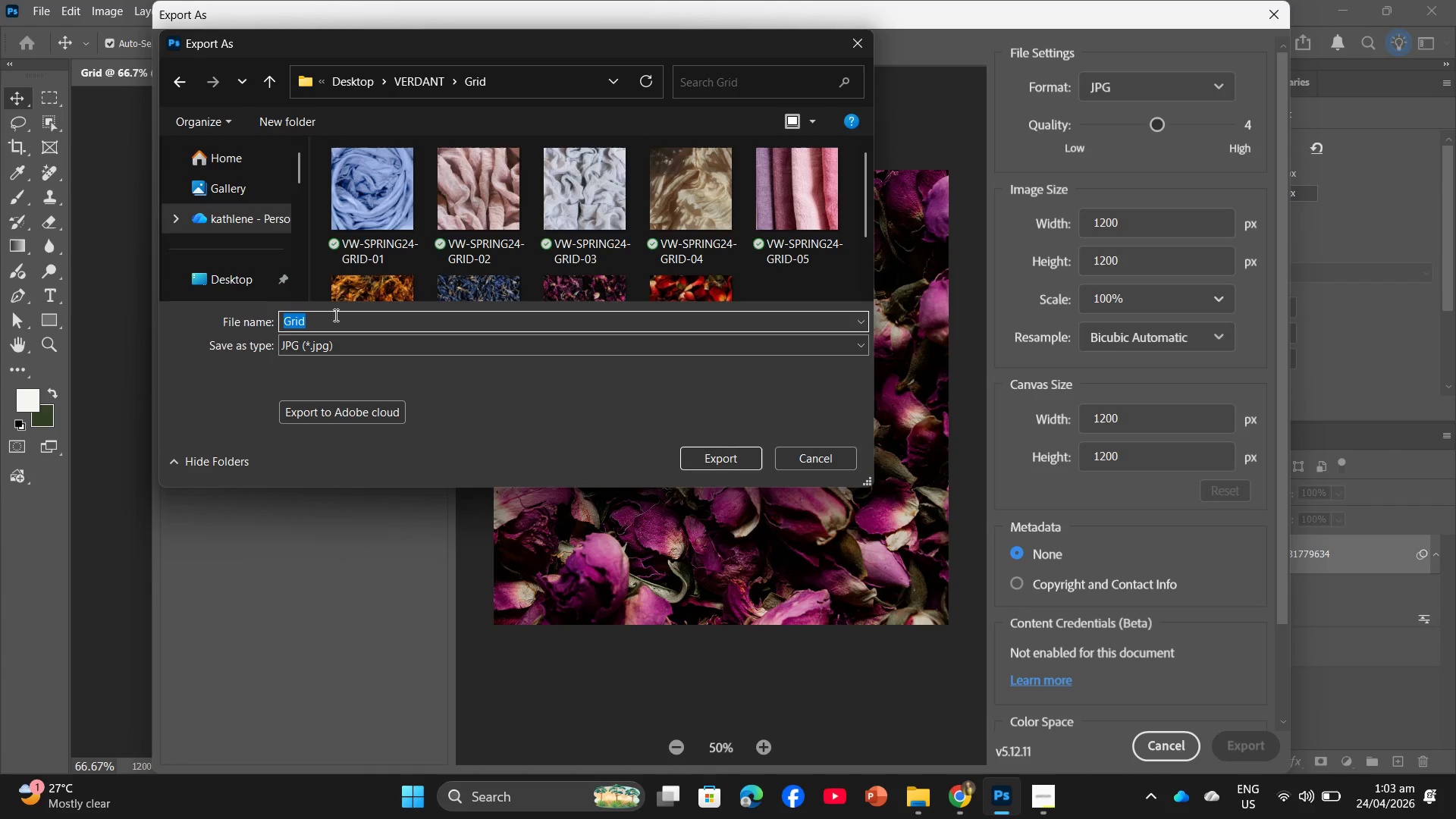 
key(Control+V)
 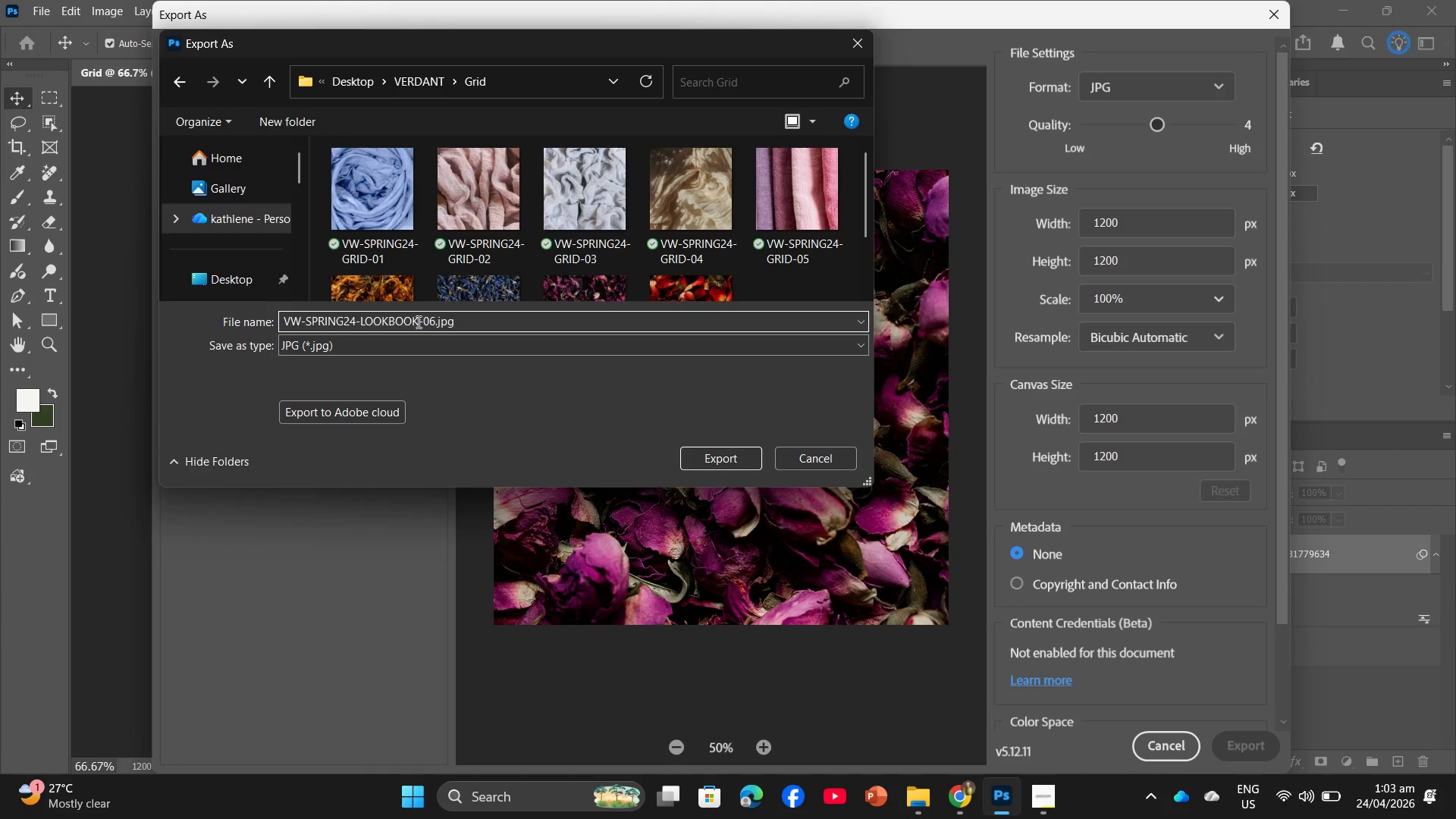 
left_click_drag(start_coordinate=[417, 321], to_coordinate=[361, 320])
 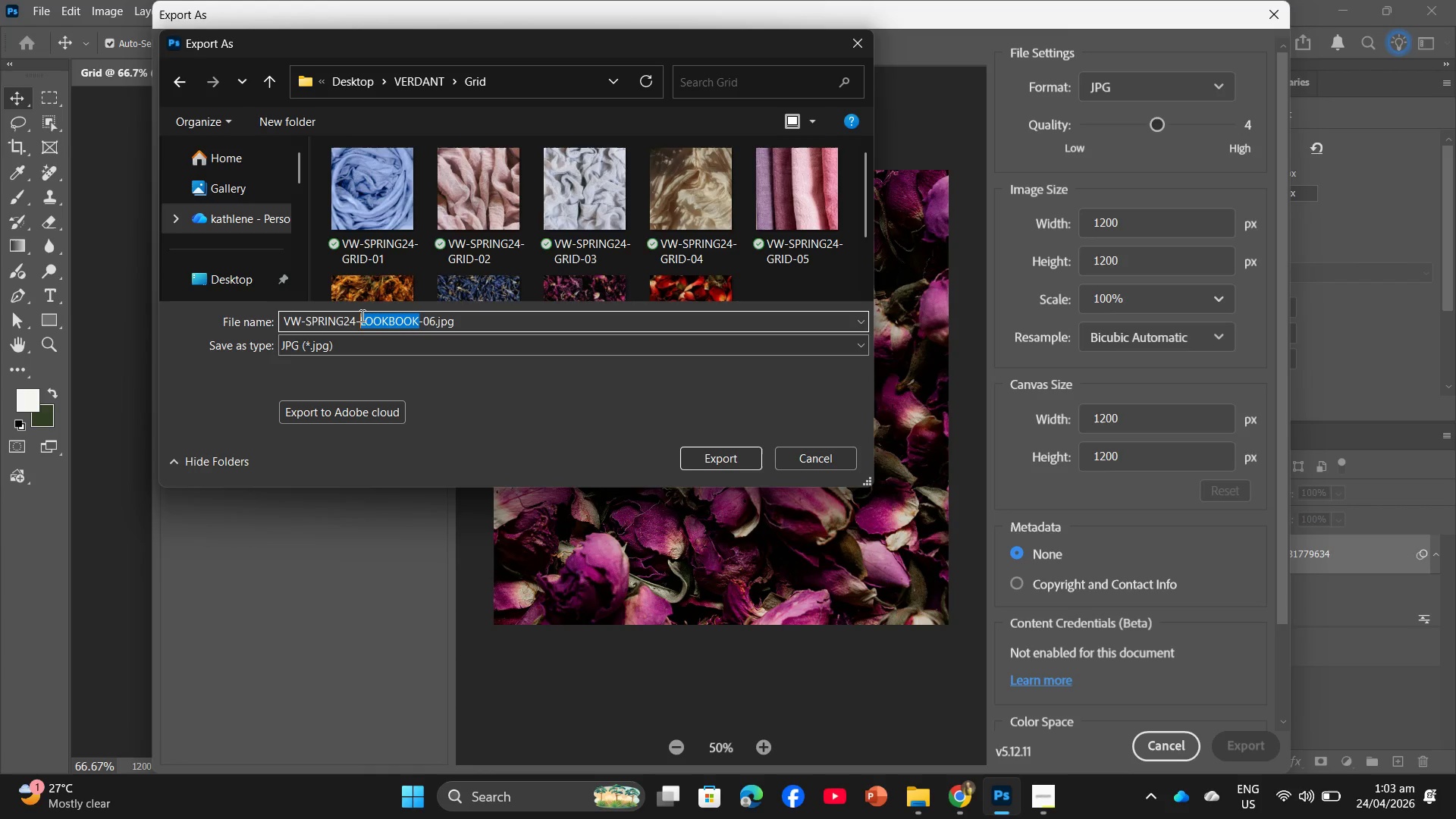 
type(GRID)
 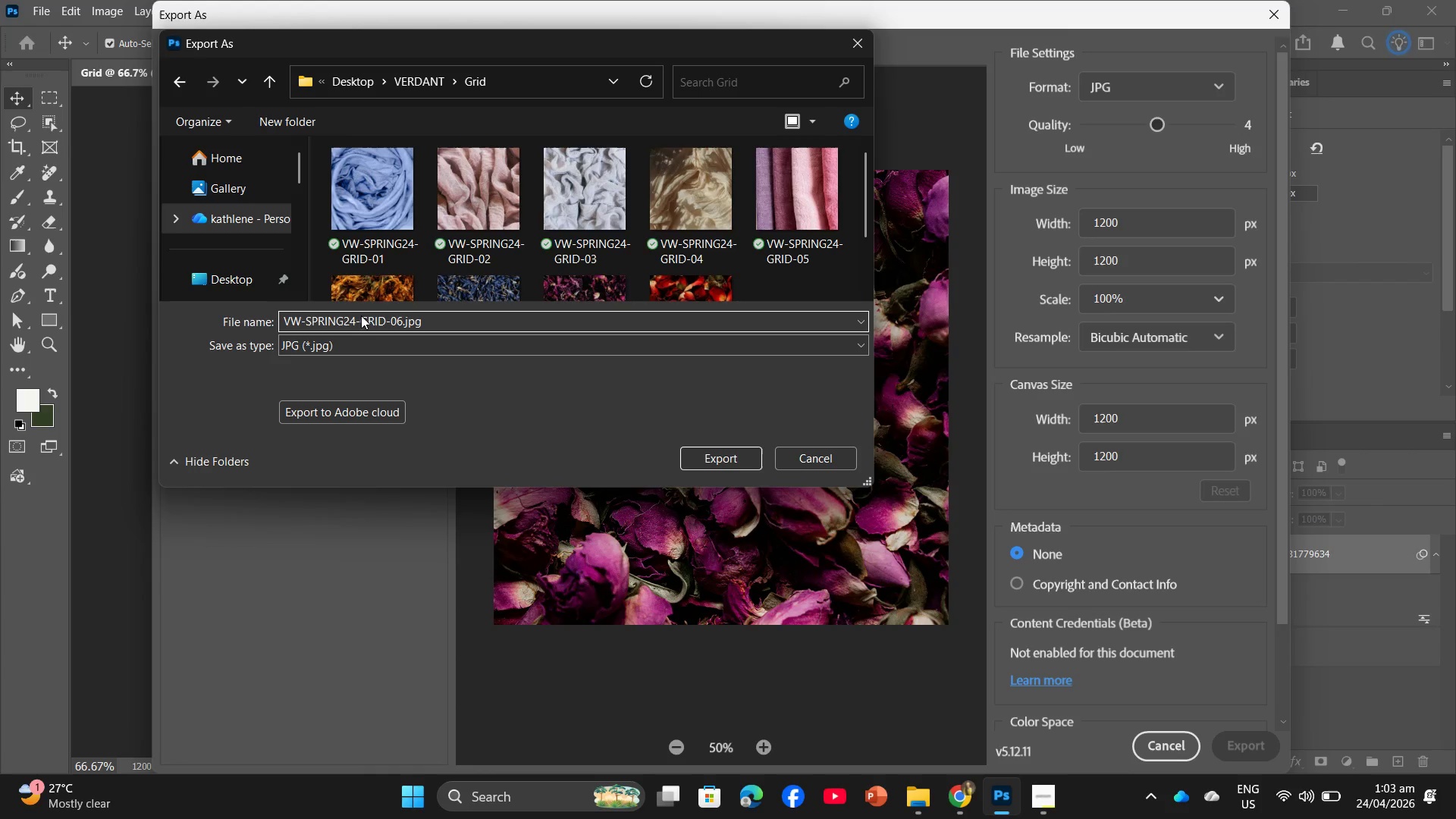 
key(ArrowRight)
 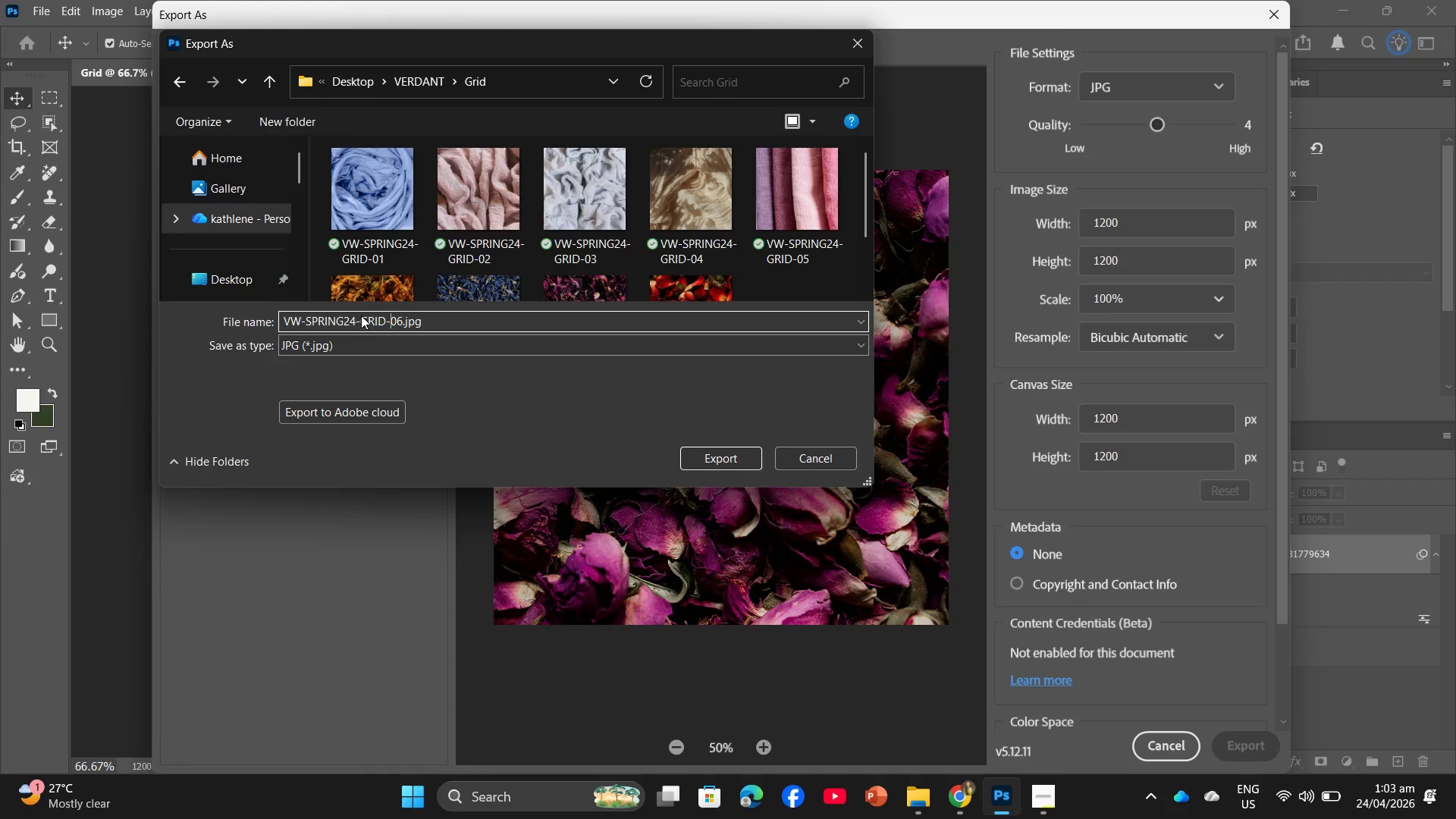 
key(ArrowRight)